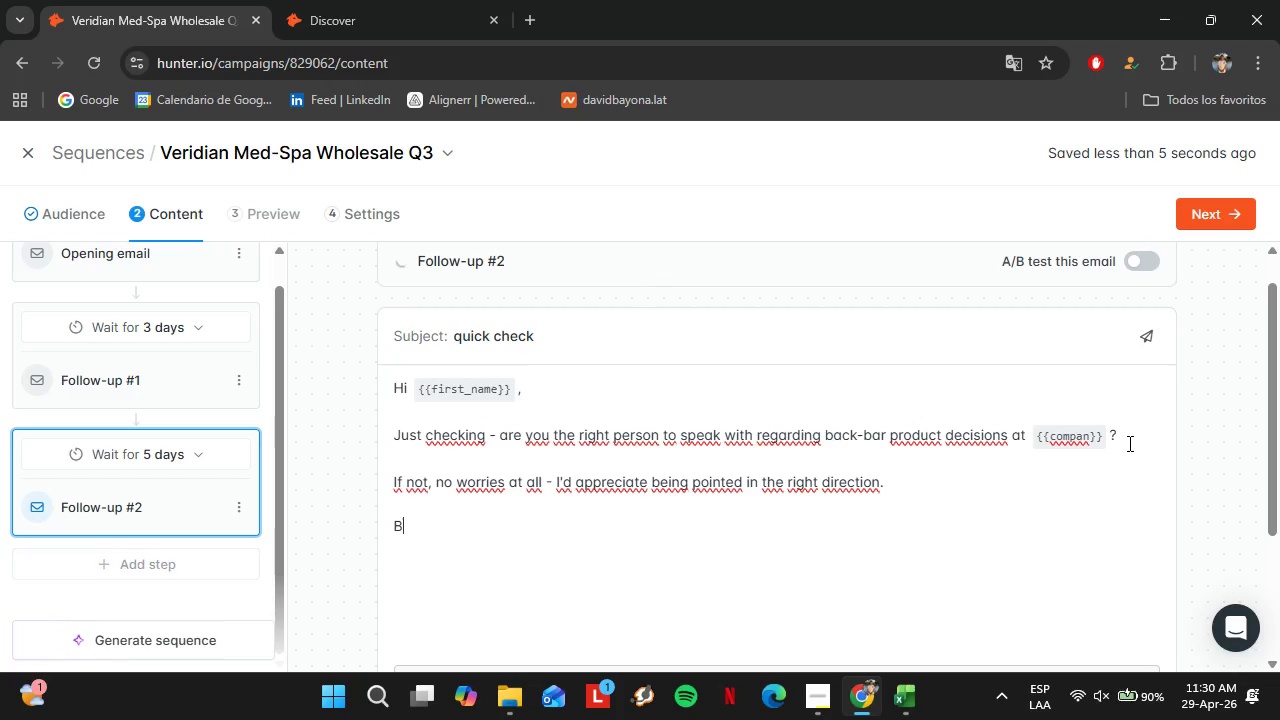 
type(Best)